 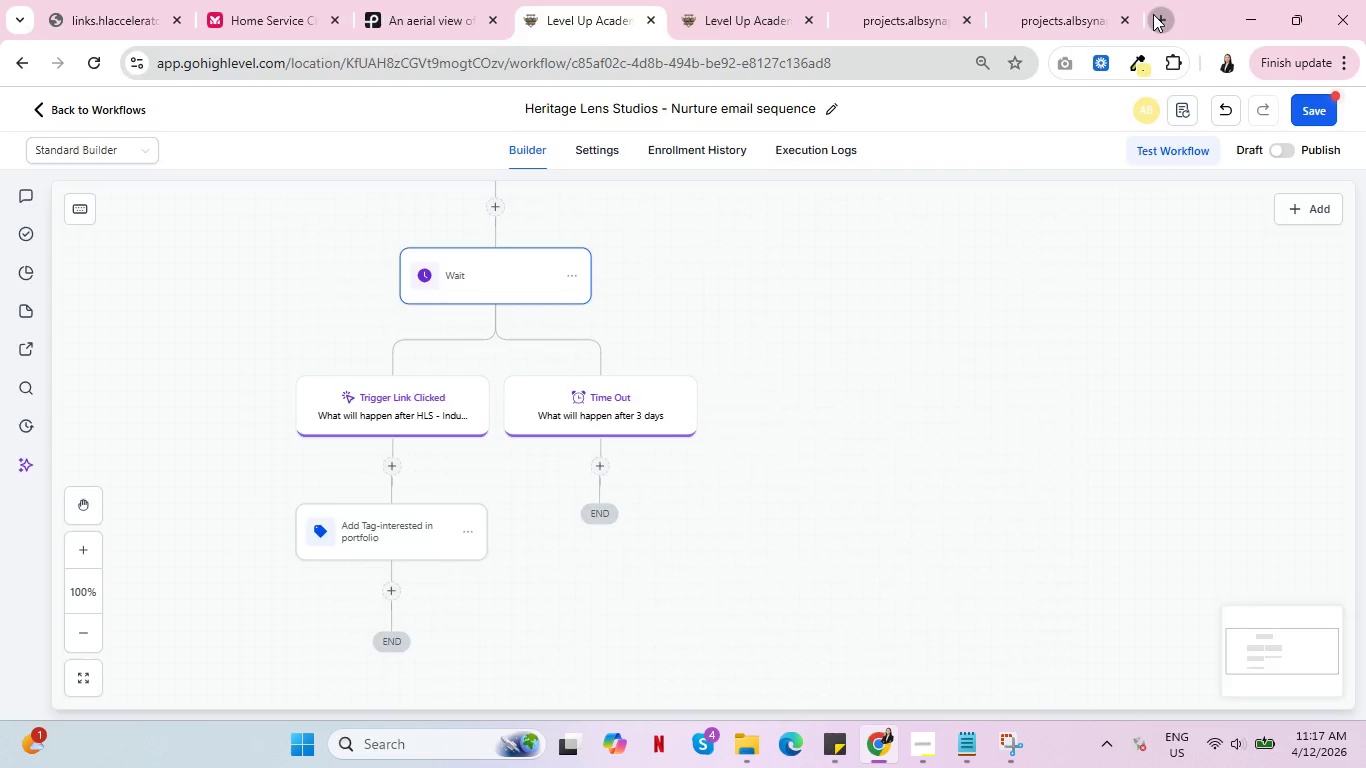 
left_click([826, 59])
 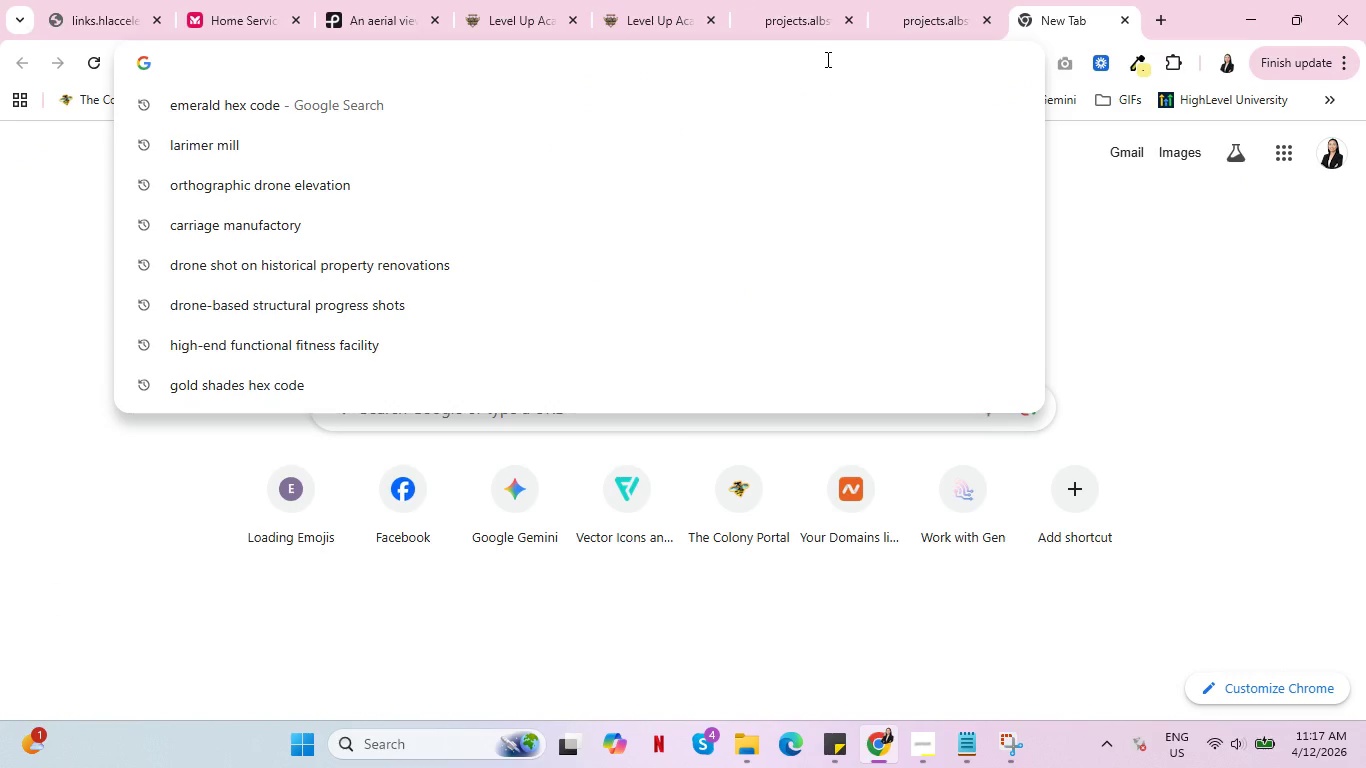 
type(heavy timber restoration)
 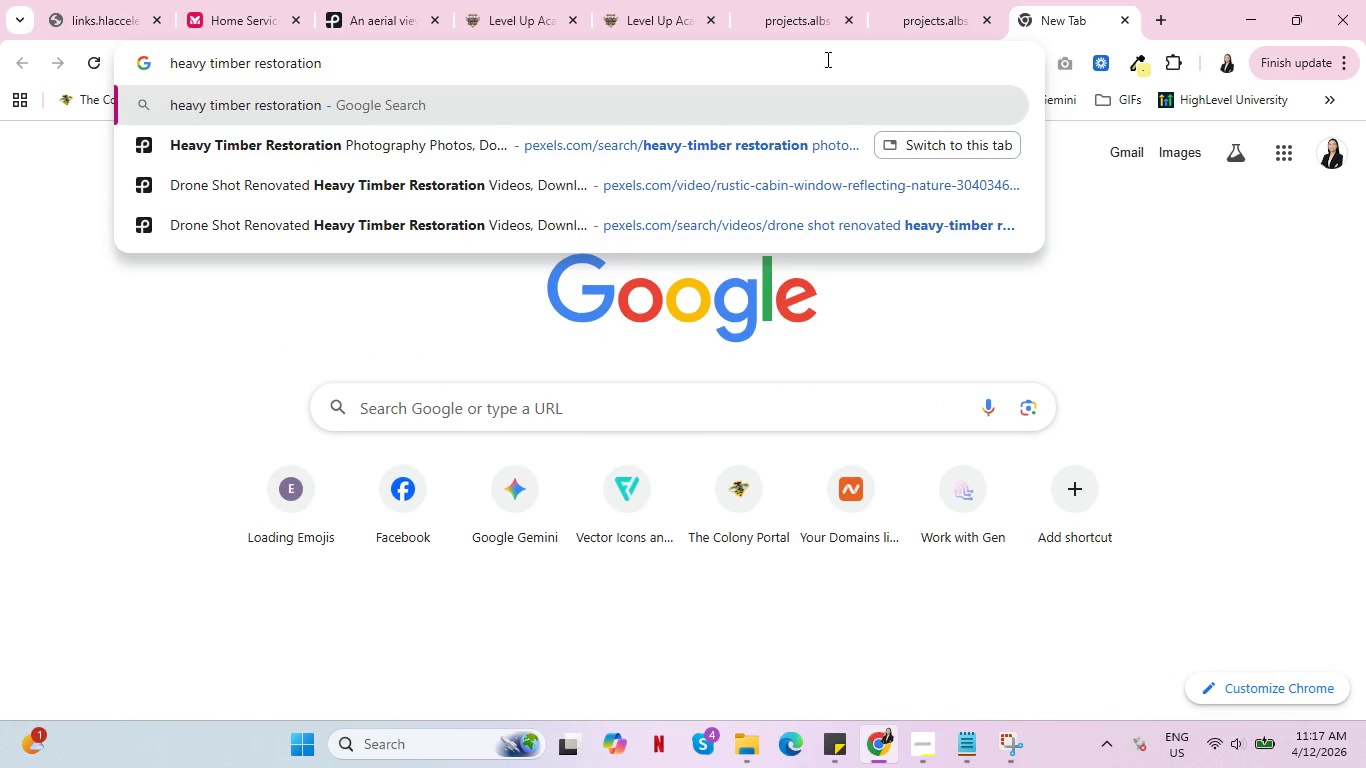 
key(Enter)
 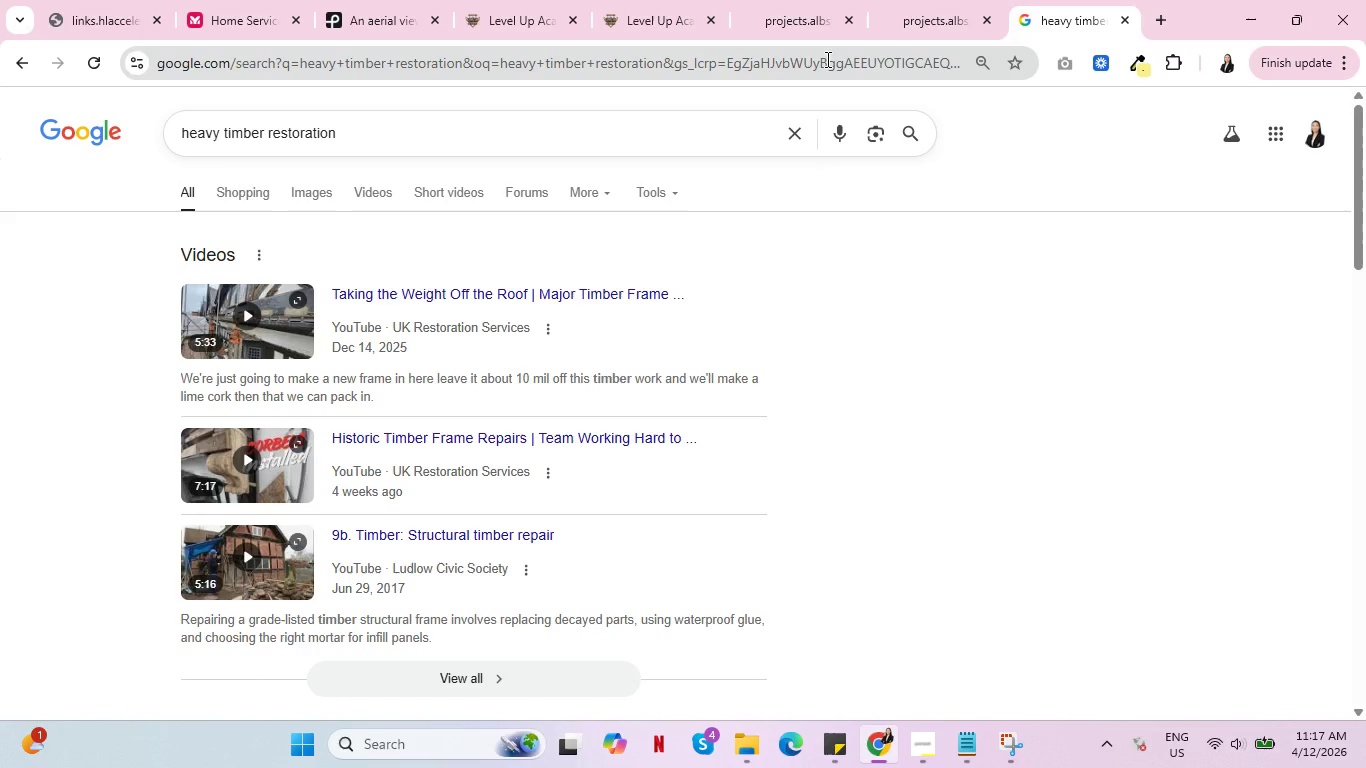 
wait(10.42)
 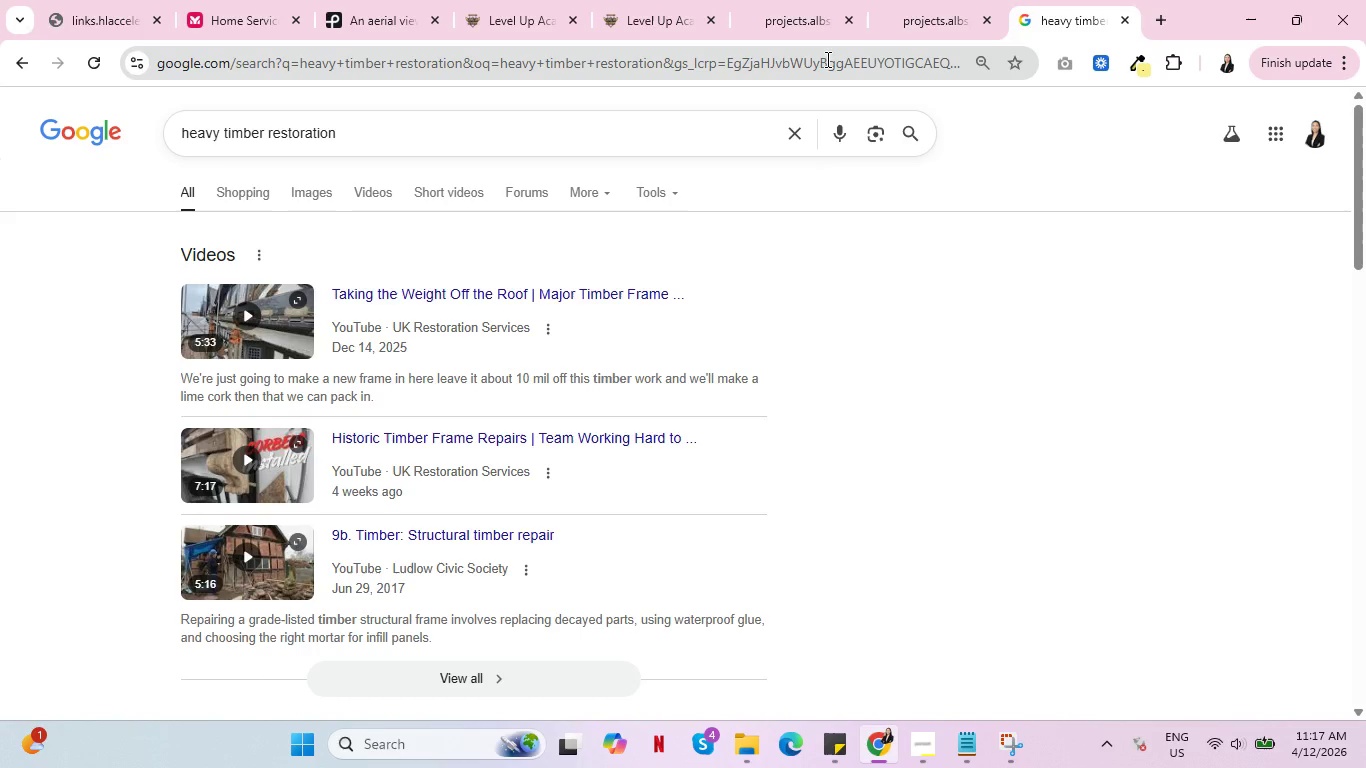 
scroll: coordinate [679, 396], scroll_direction: down, amount: 4.0
 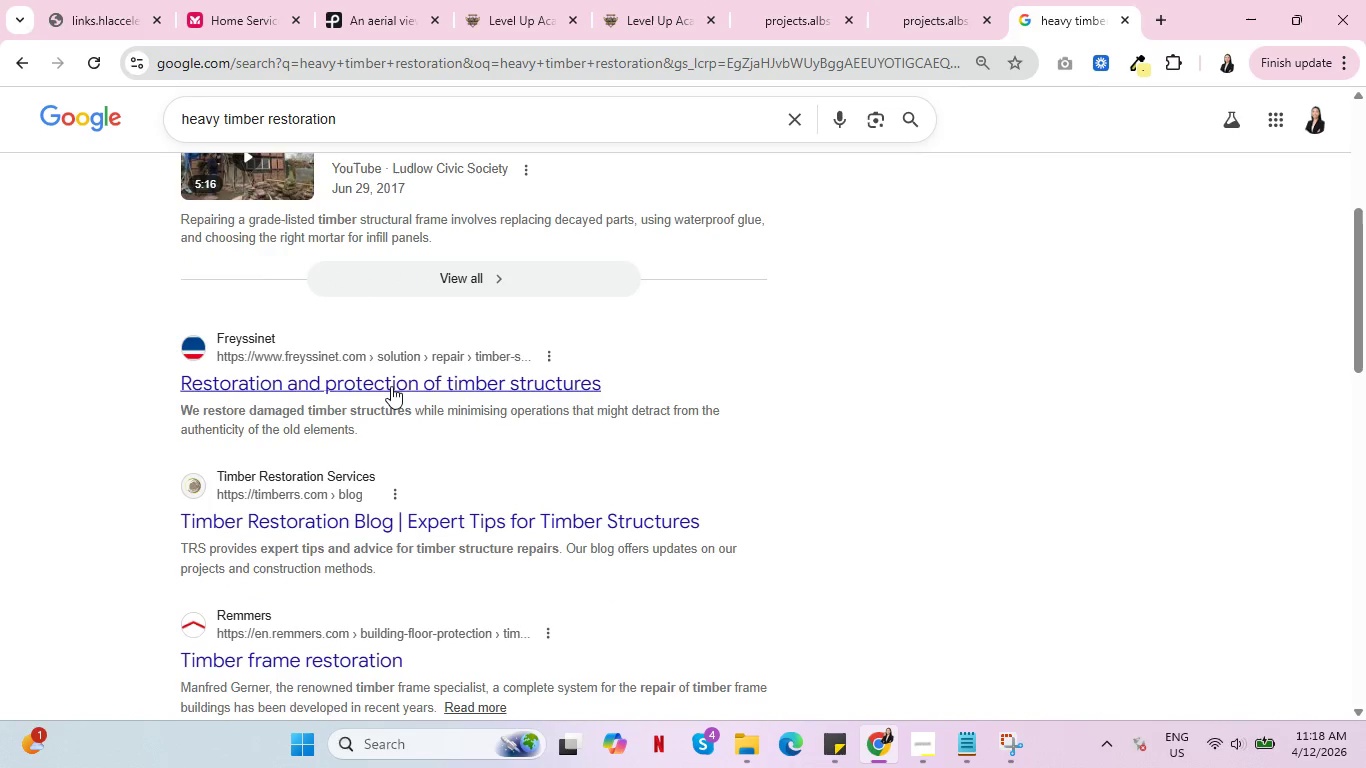 
left_click([391, 386])
 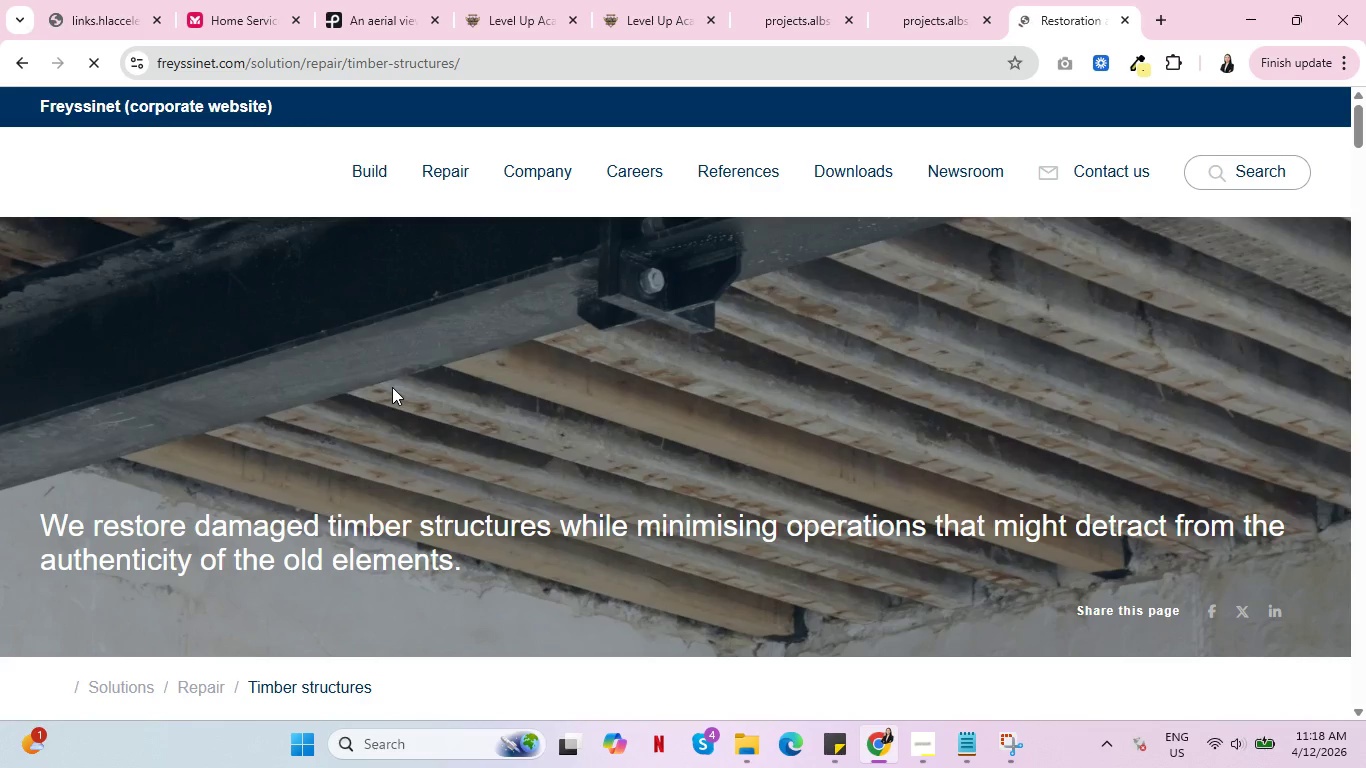 
wait(5.17)
 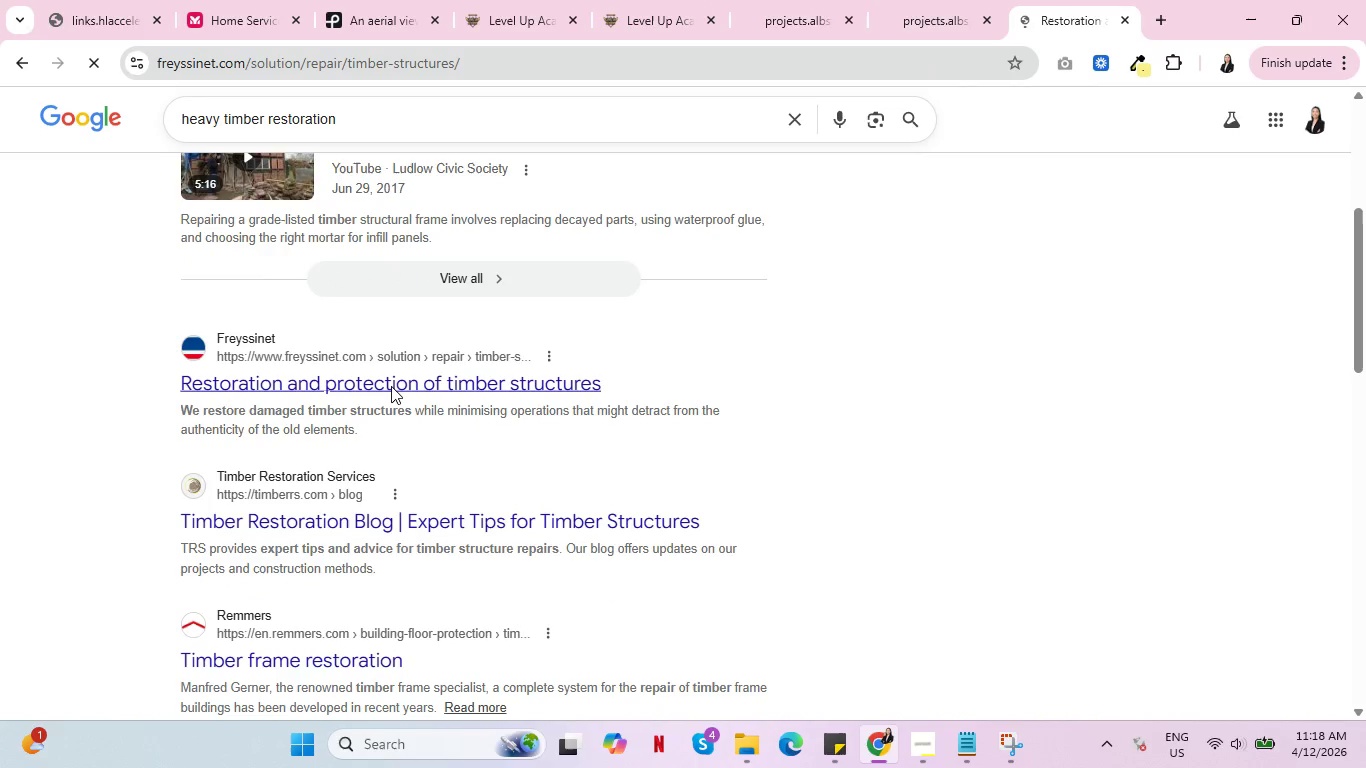 
scroll: coordinate [890, 330], scroll_direction: down, amount: 20.0
 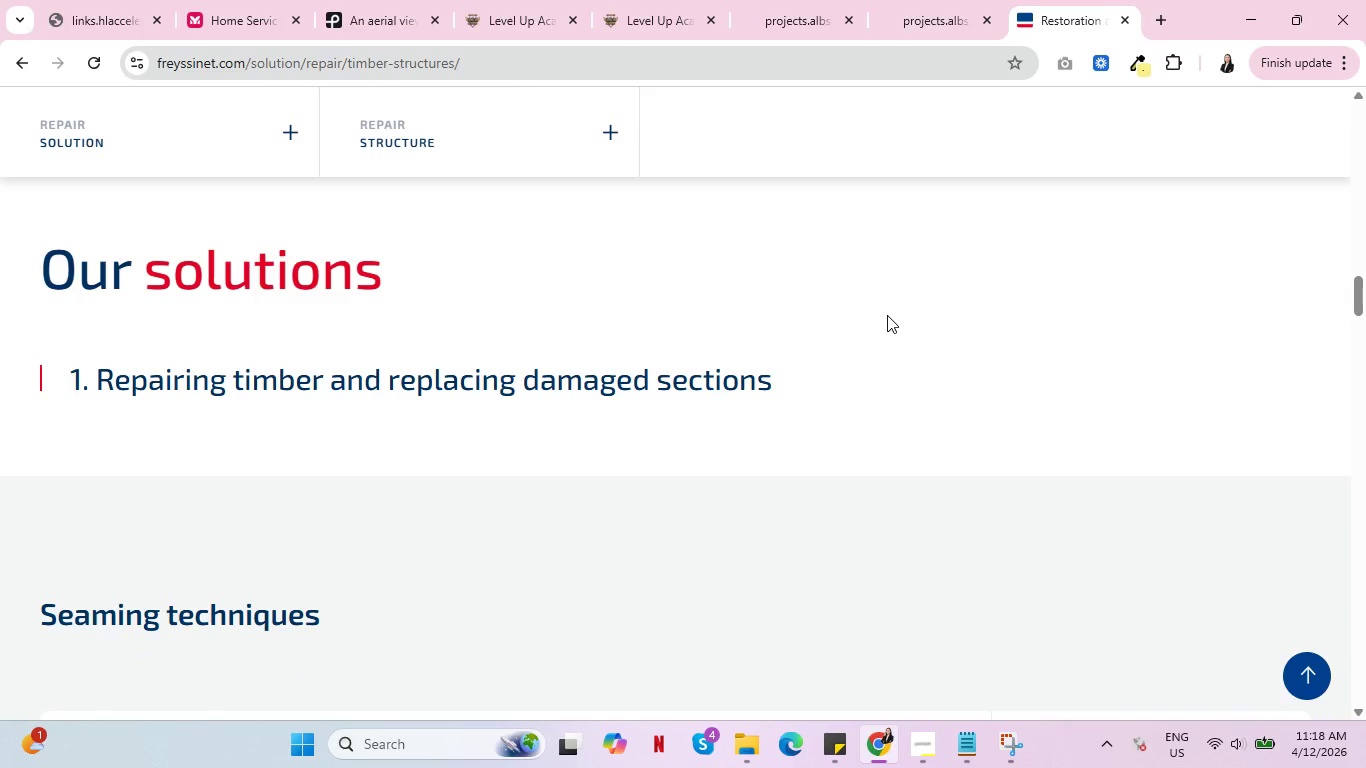 
left_click([917, 735])